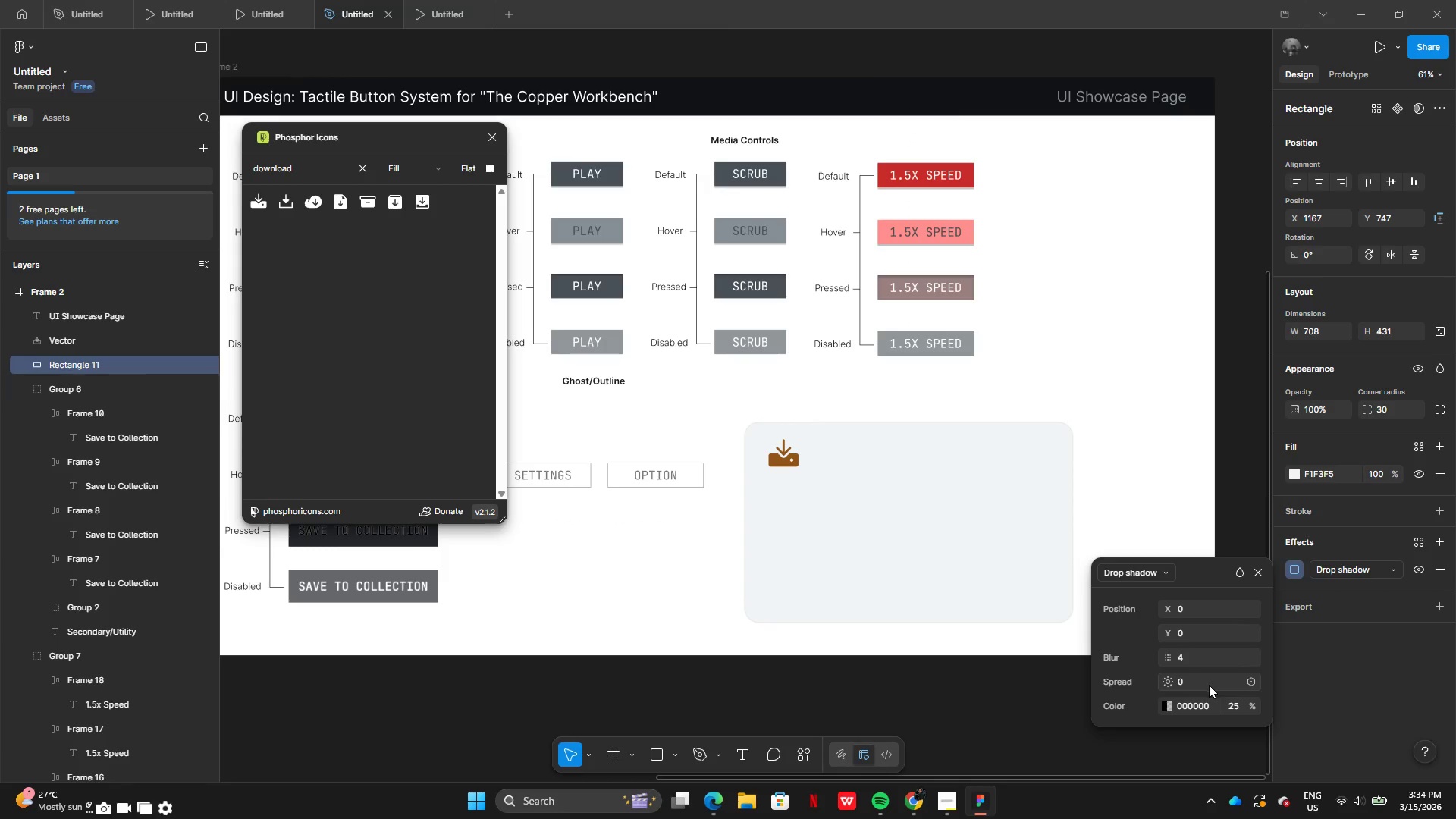 
left_click_drag(start_coordinate=[1210, 690], to_coordinate=[727, 407])
 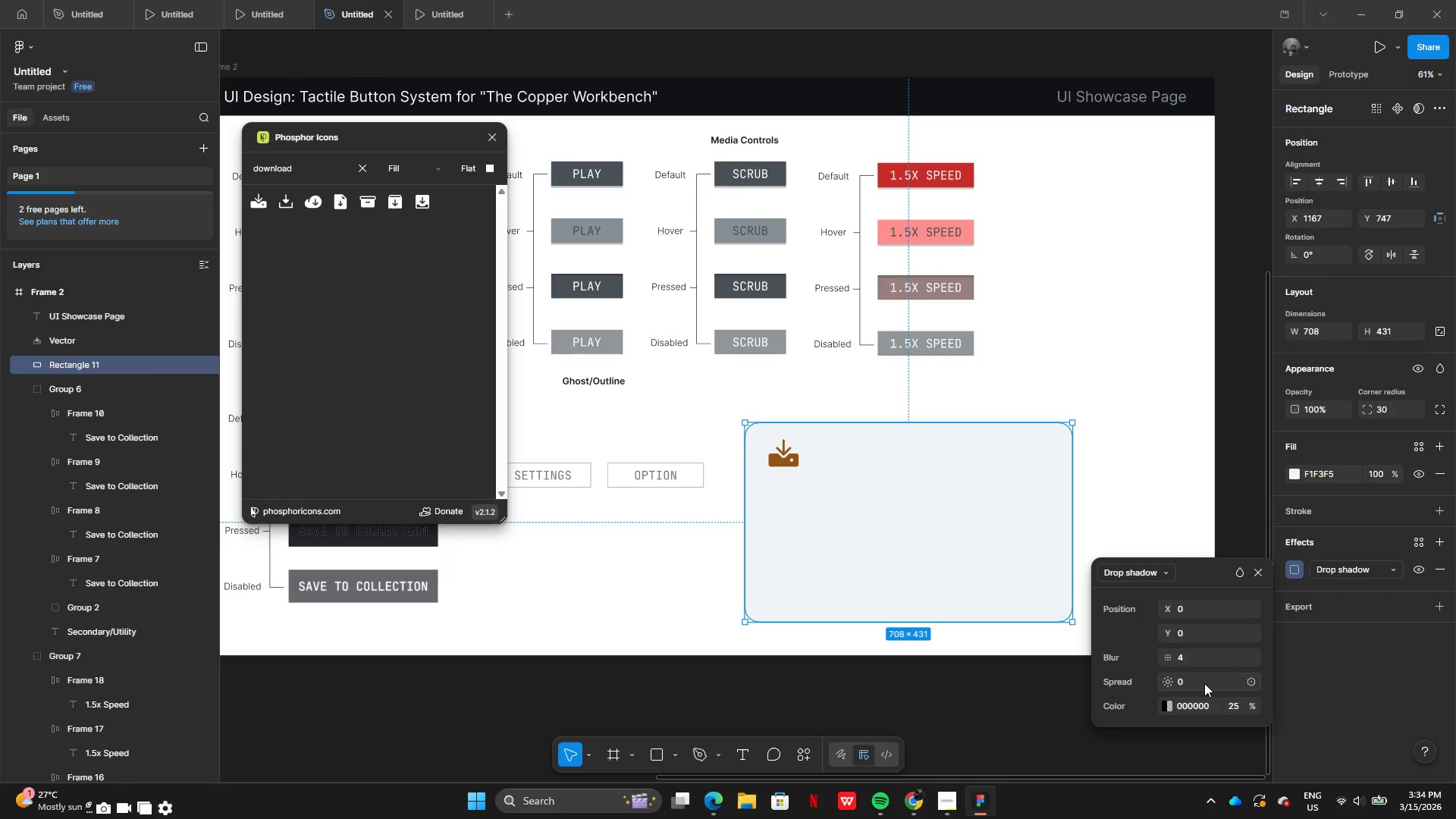 
left_click([1203, 679])
 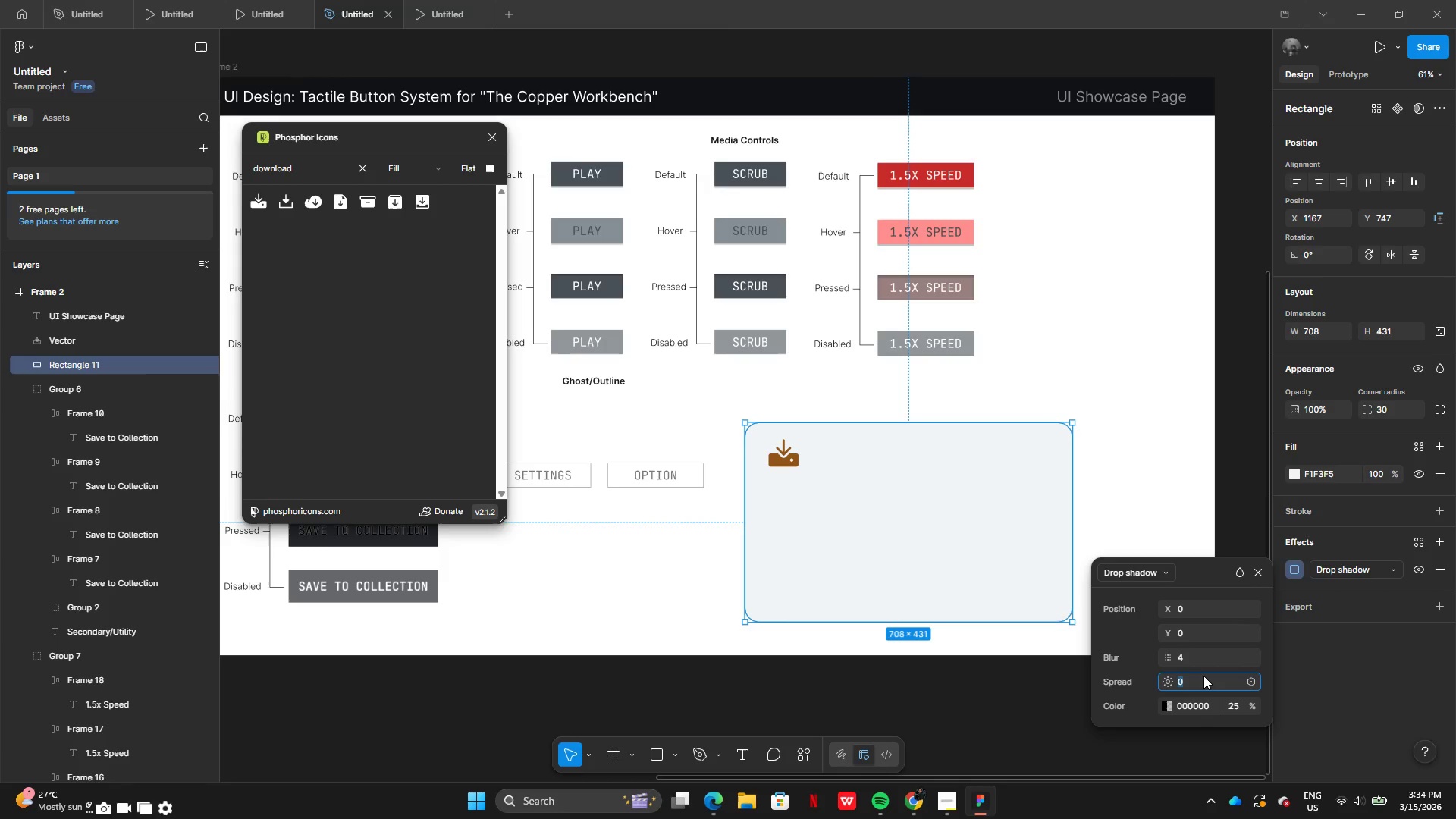 
type(10)
 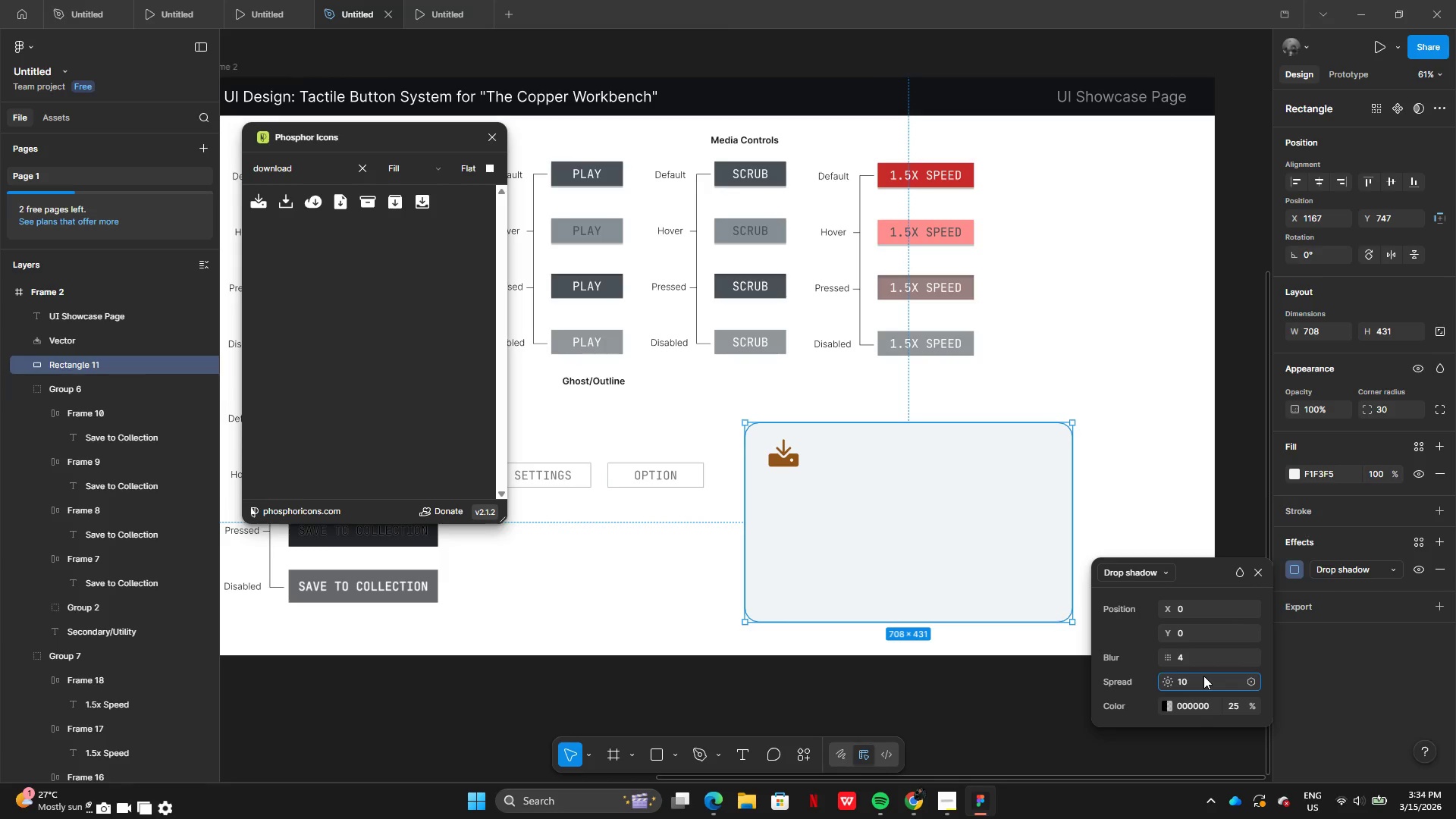 
key(Enter)
 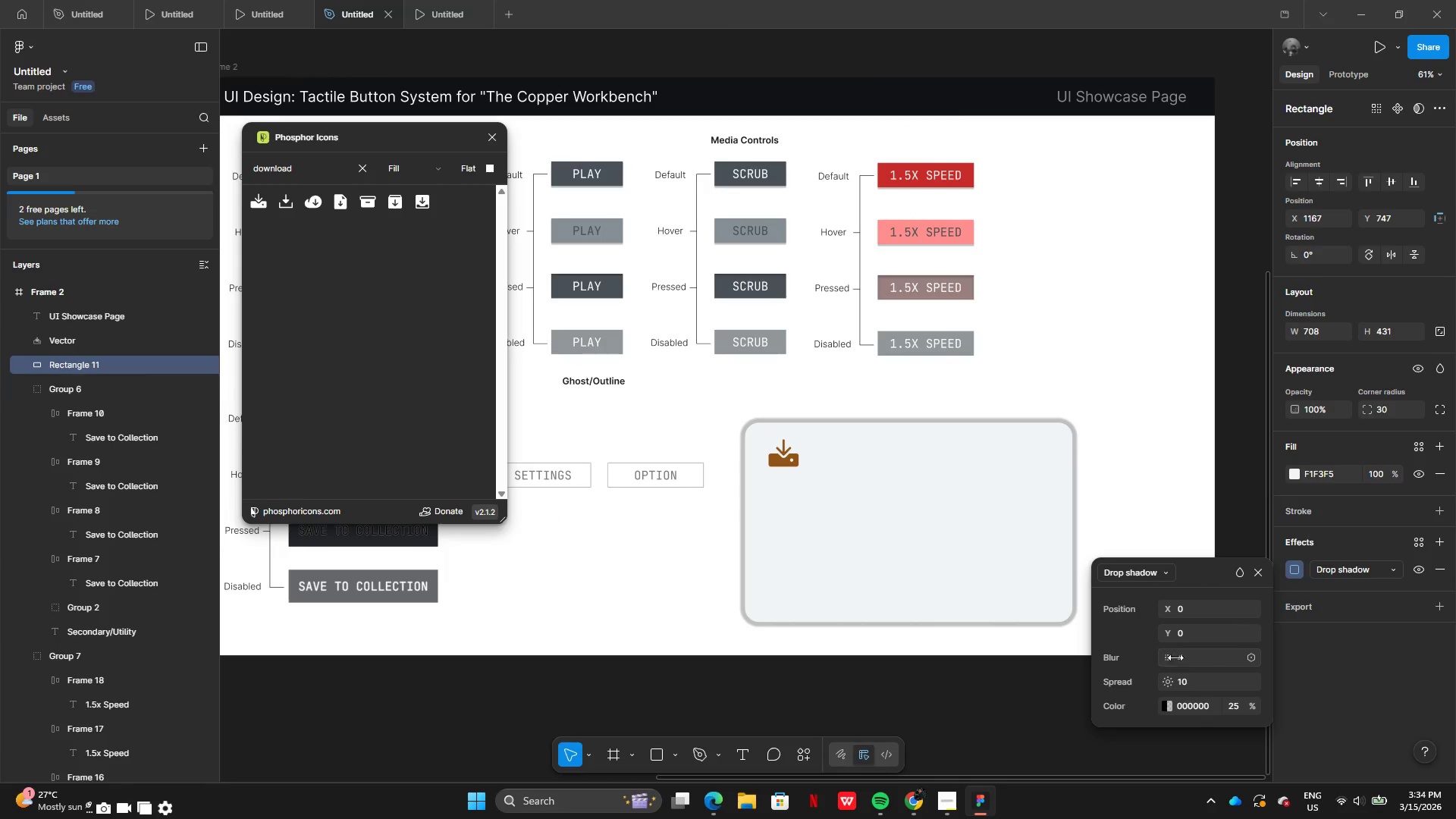 
left_click([1194, 661])
 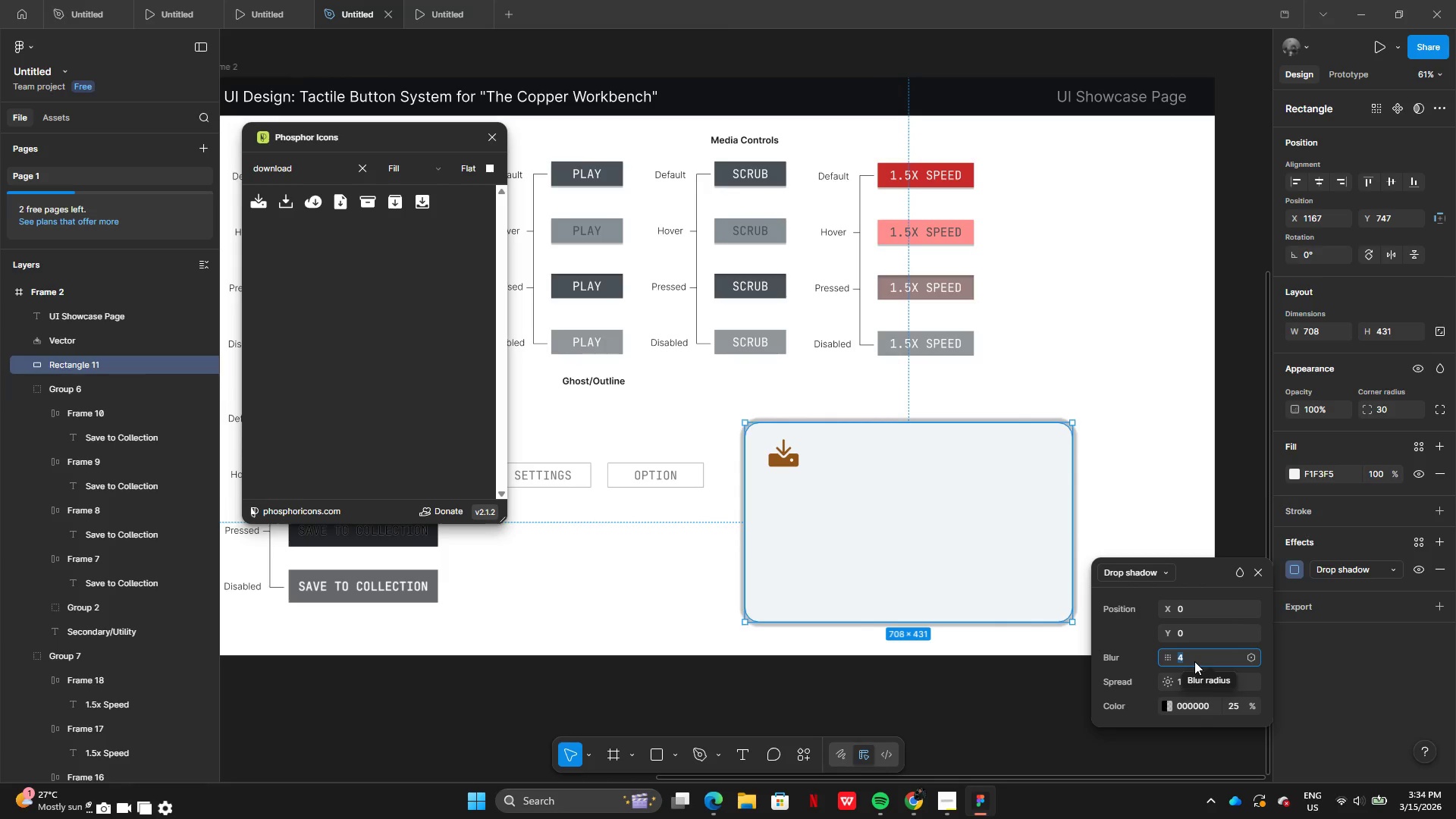 
key(6)
 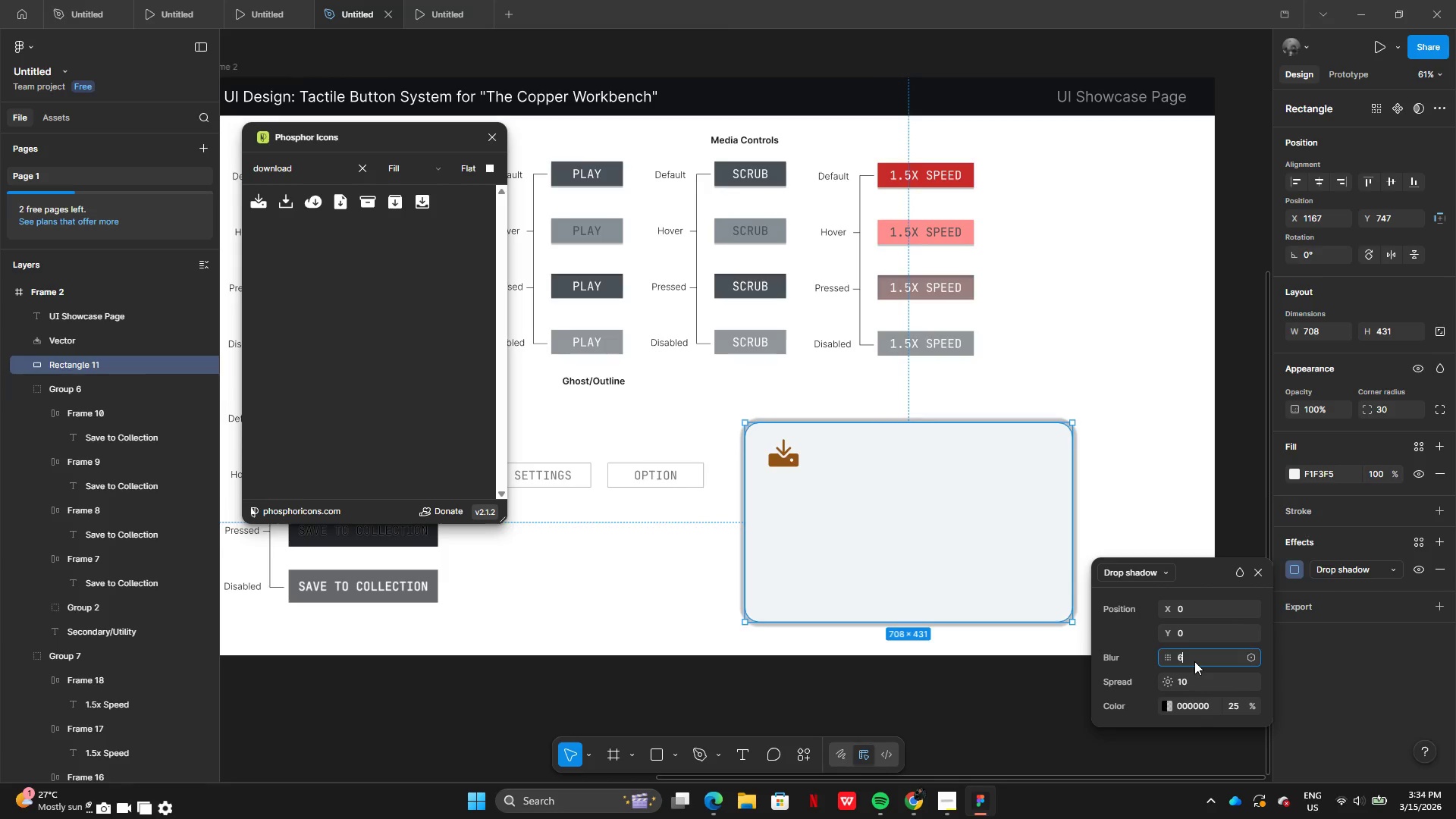 
key(Enter)
 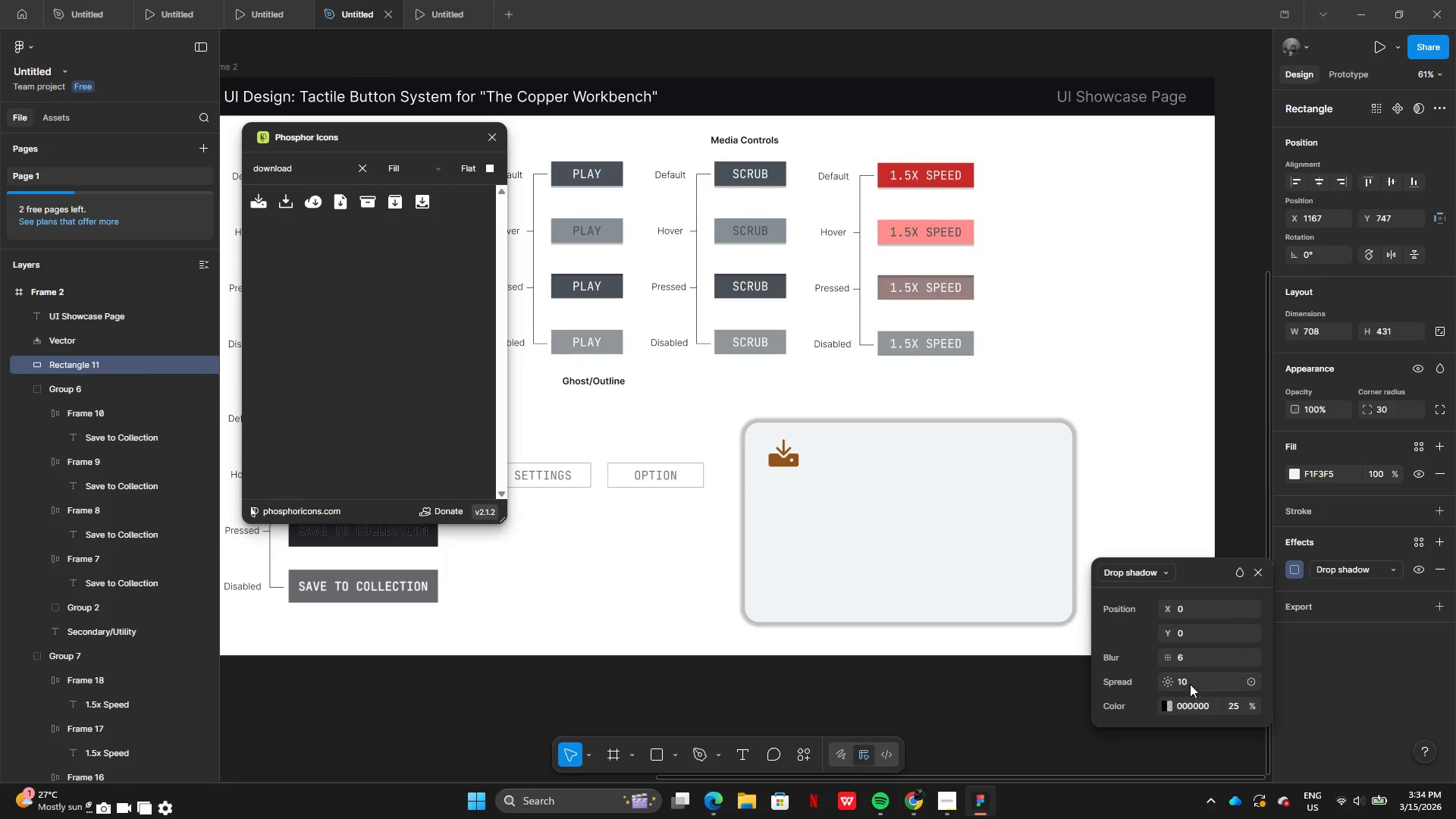 
left_click([1190, 681])
 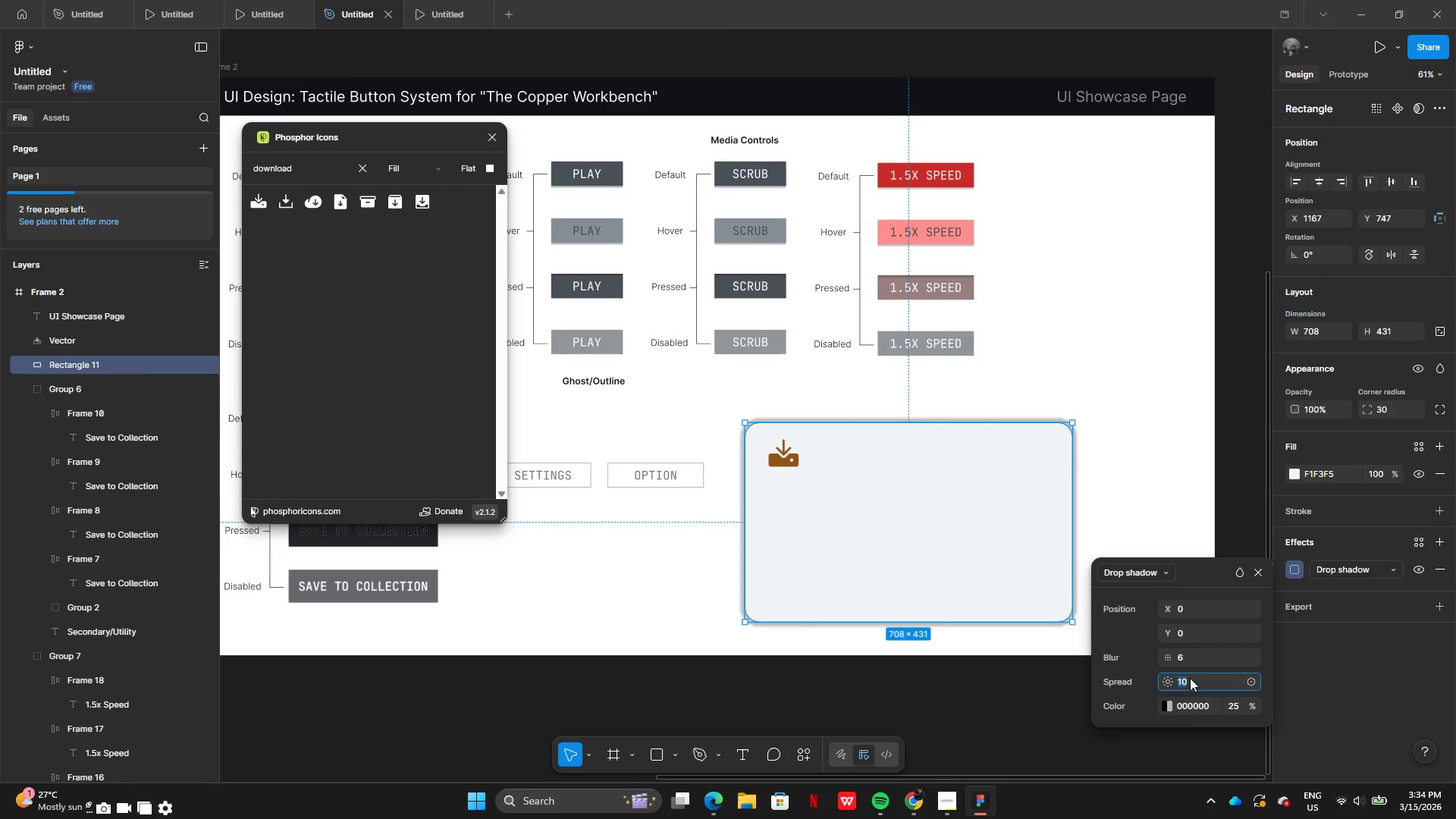 
key(5)
 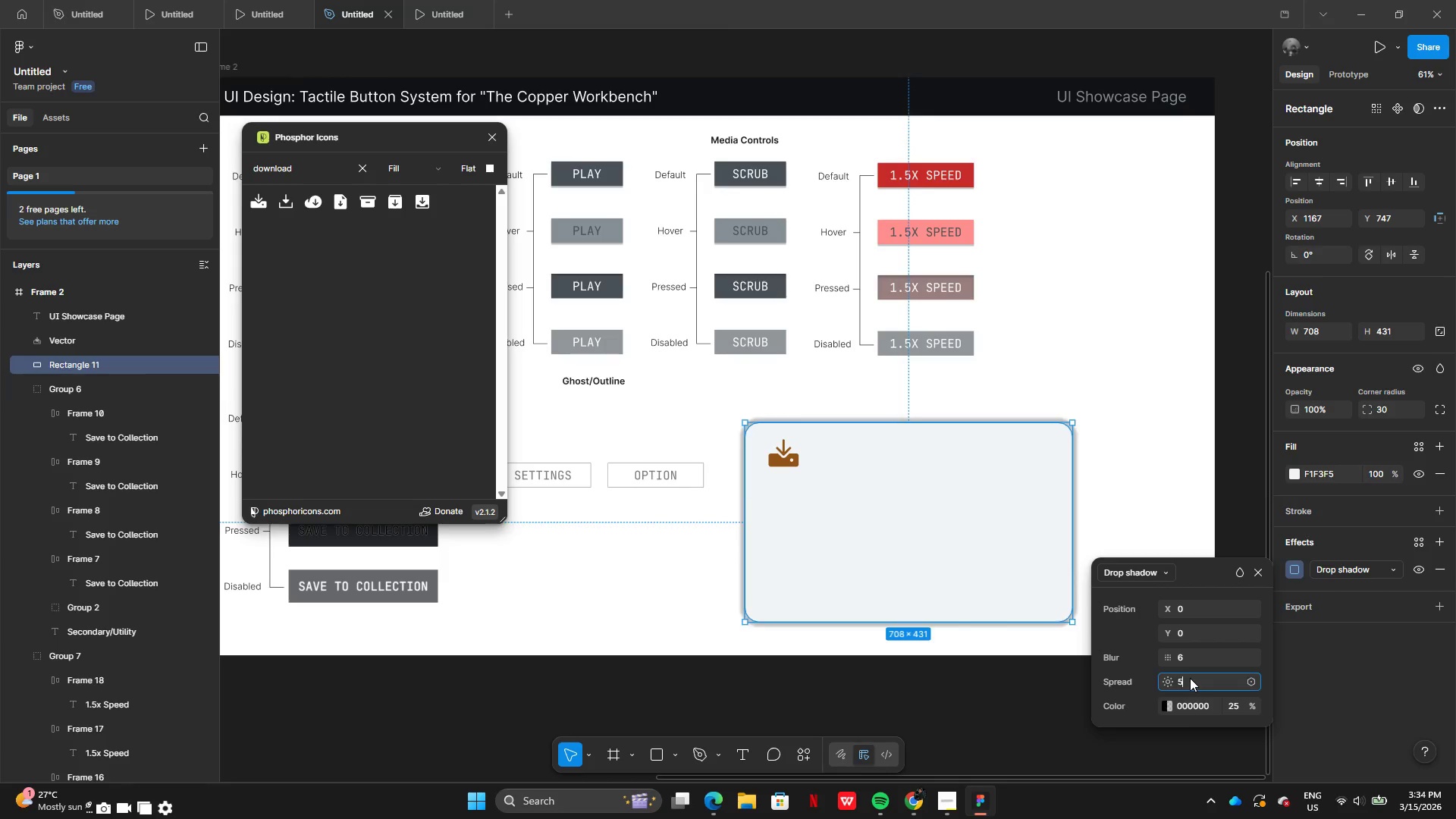 
key(Enter)
 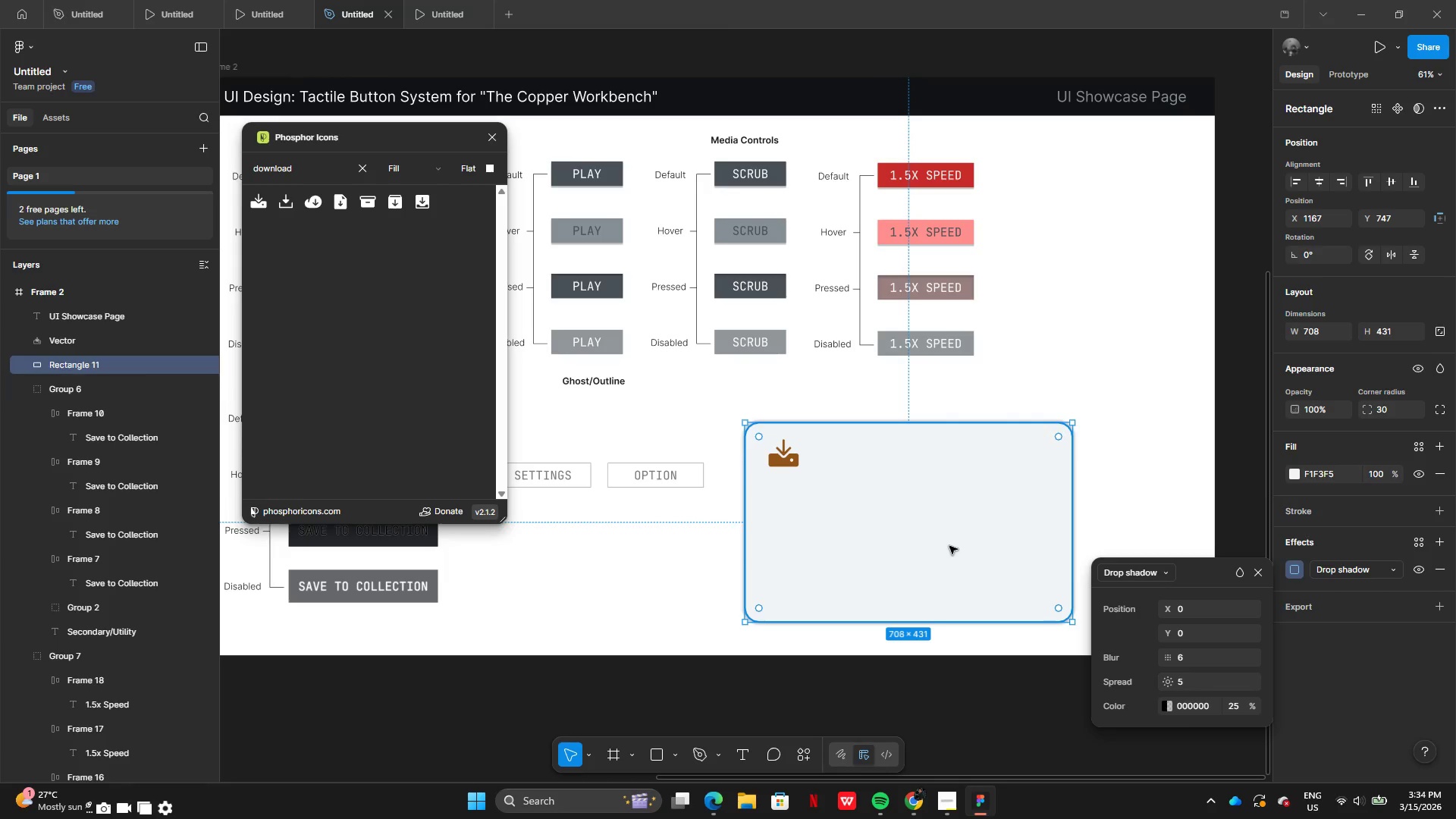 
left_click([1144, 478])
 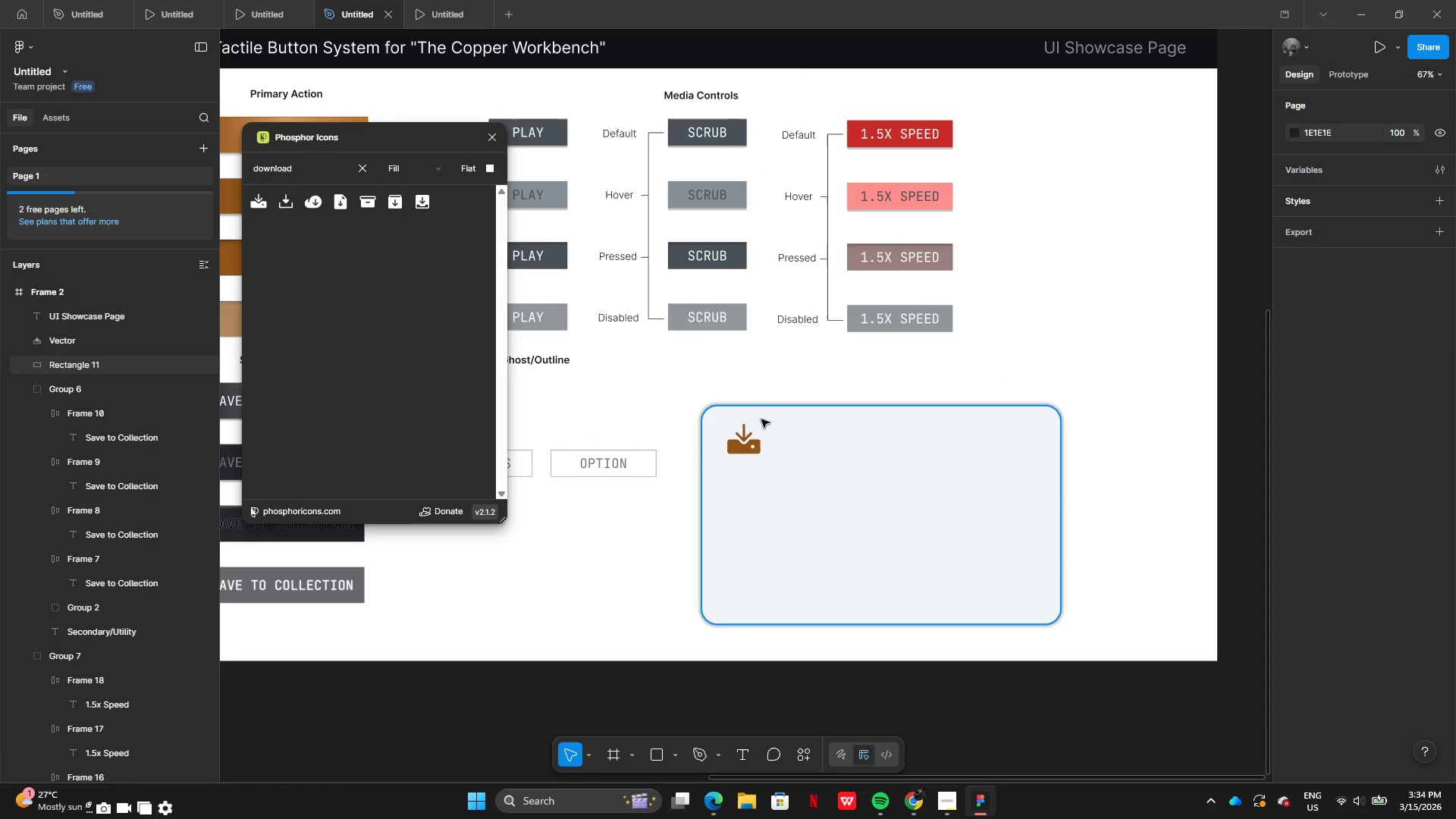 
left_click_drag(start_coordinate=[684, 399], to_coordinate=[741, 449])
 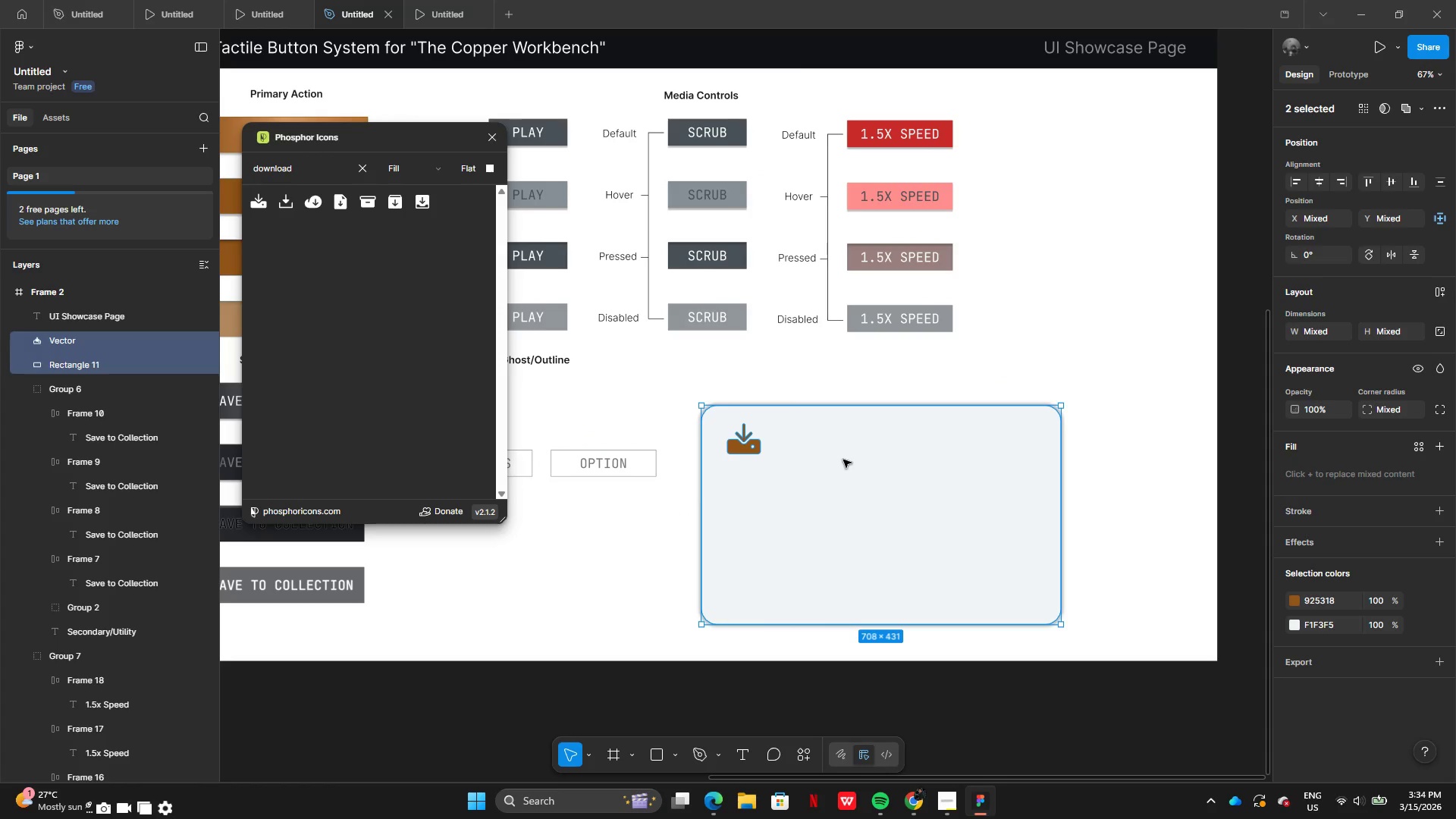 
left_click_drag(start_coordinate=[844, 460], to_coordinate=[879, 457])
 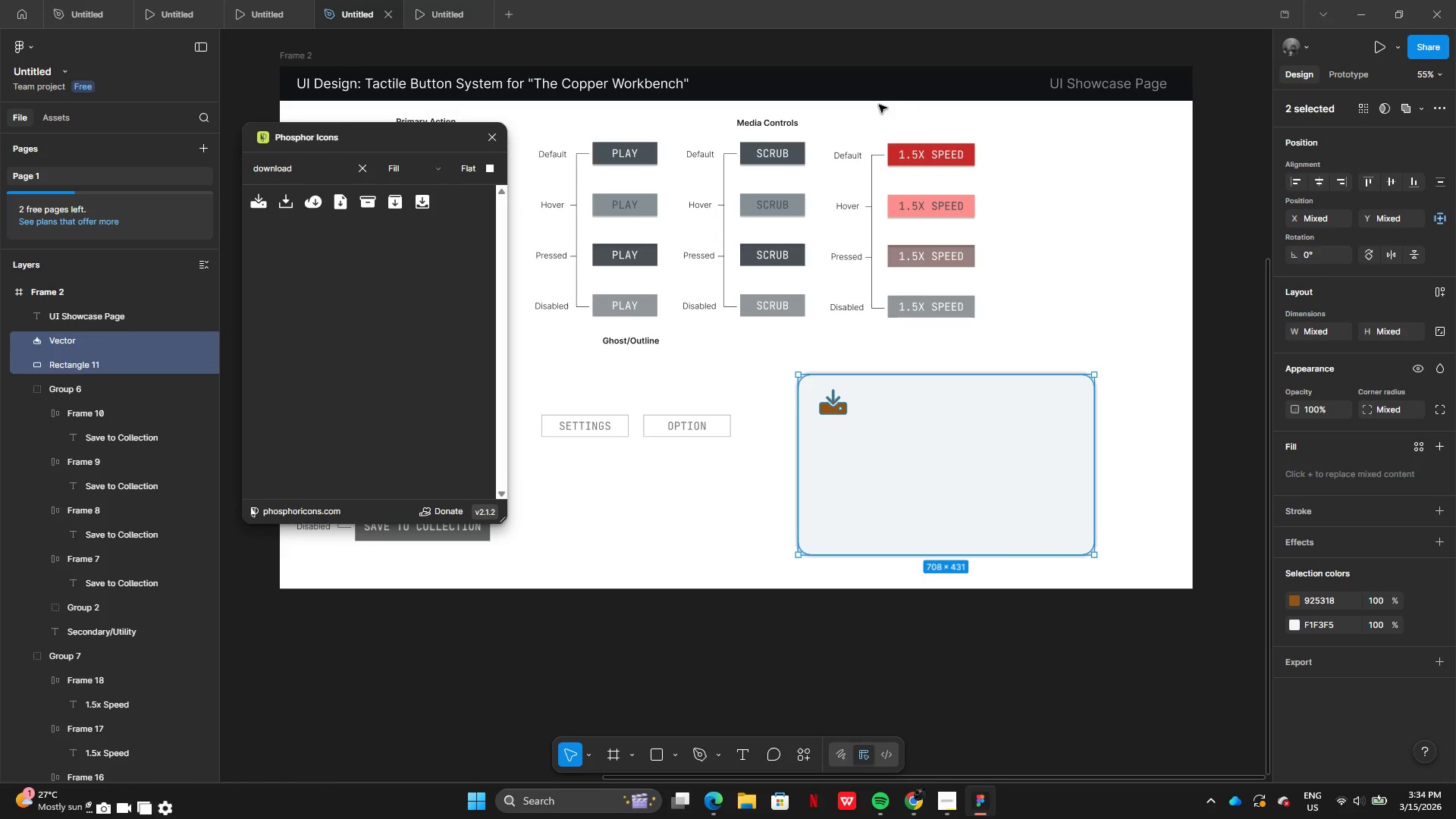 
left_click([1087, 79])
 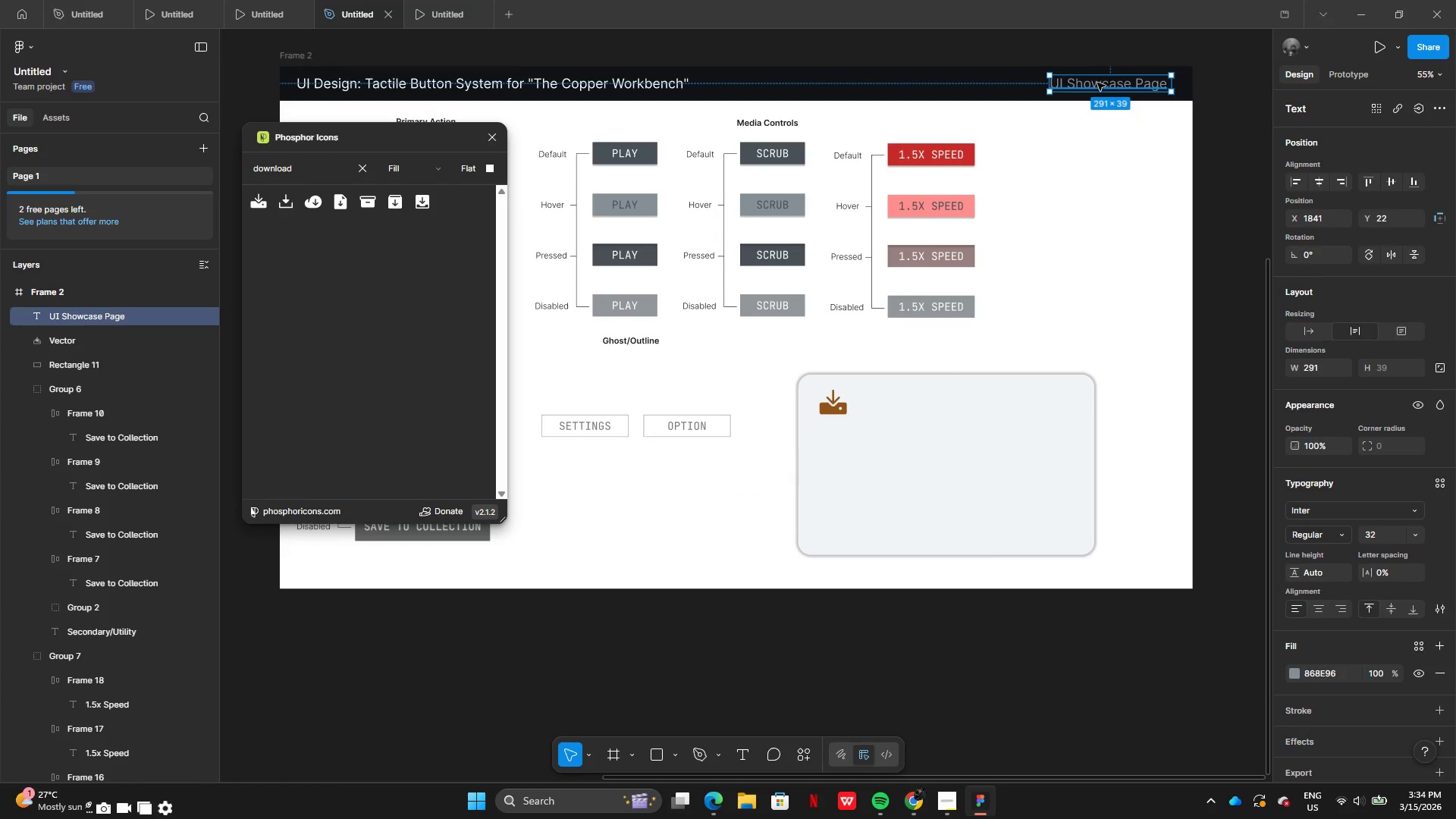 
left_click_drag(start_coordinate=[1097, 83], to_coordinate=[962, 84])
 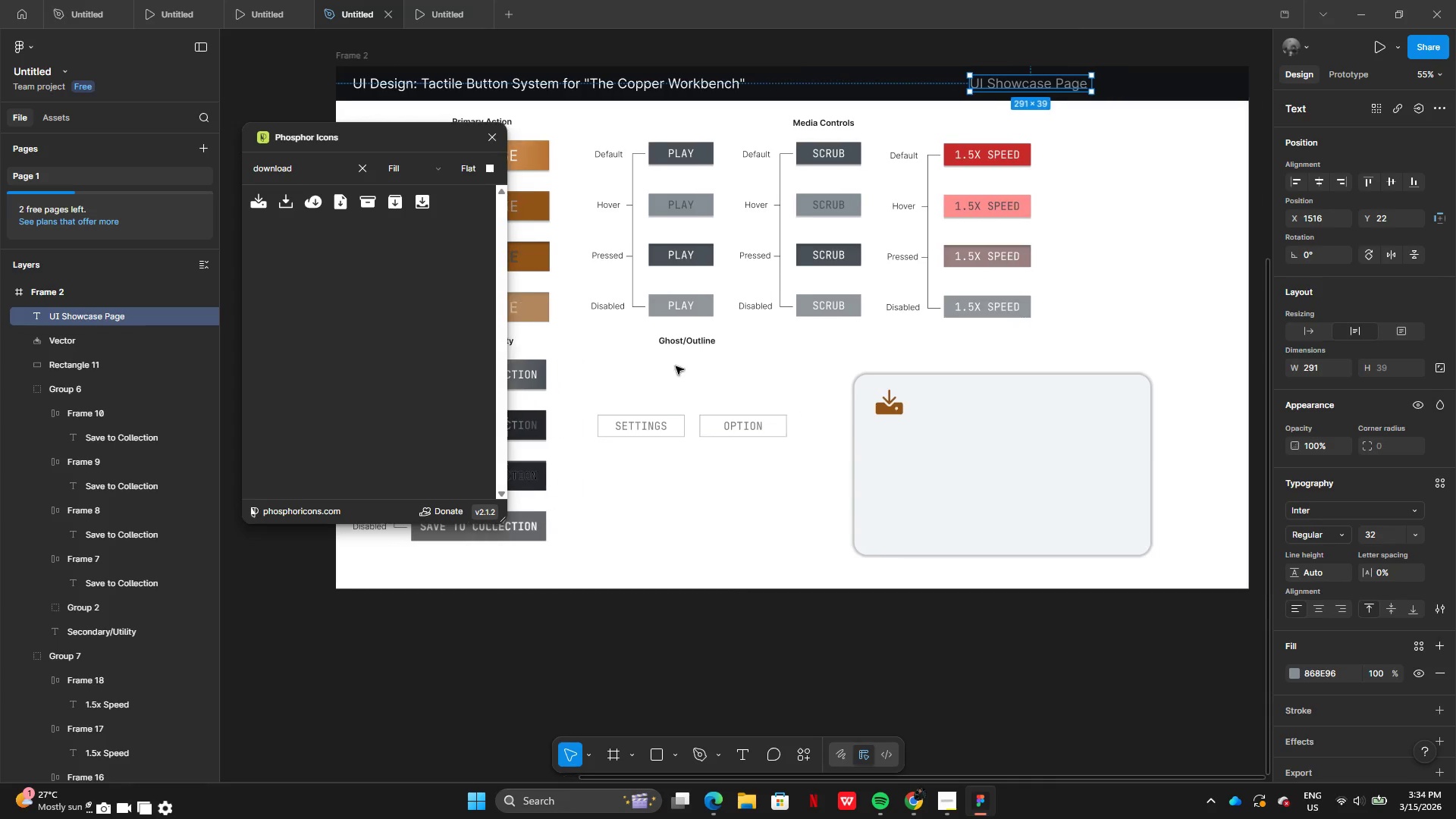 
left_click_drag(start_coordinate=[592, 331], to_coordinate=[720, 475])
 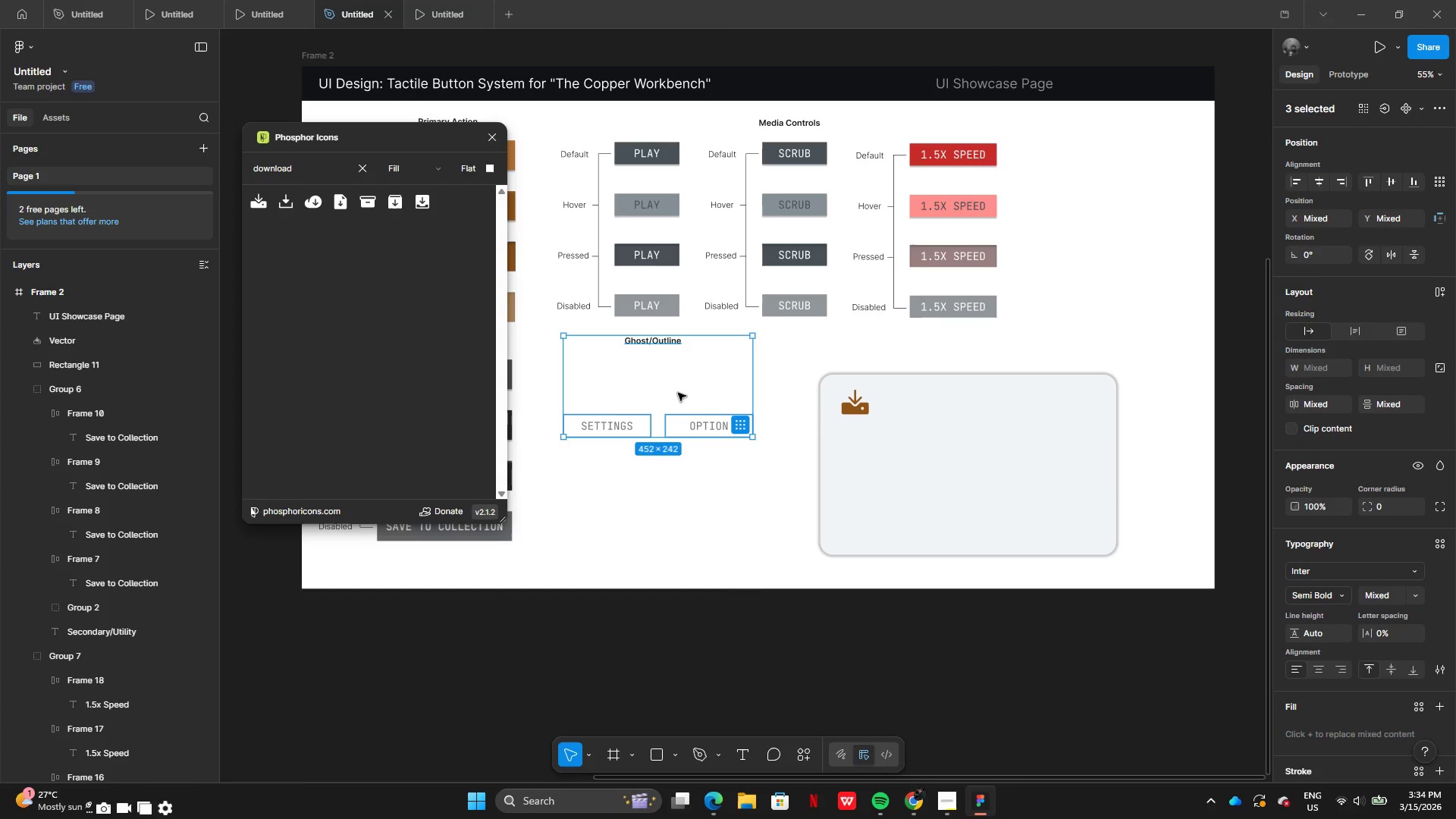 
left_click_drag(start_coordinate=[673, 398], to_coordinate=[1129, 185])
 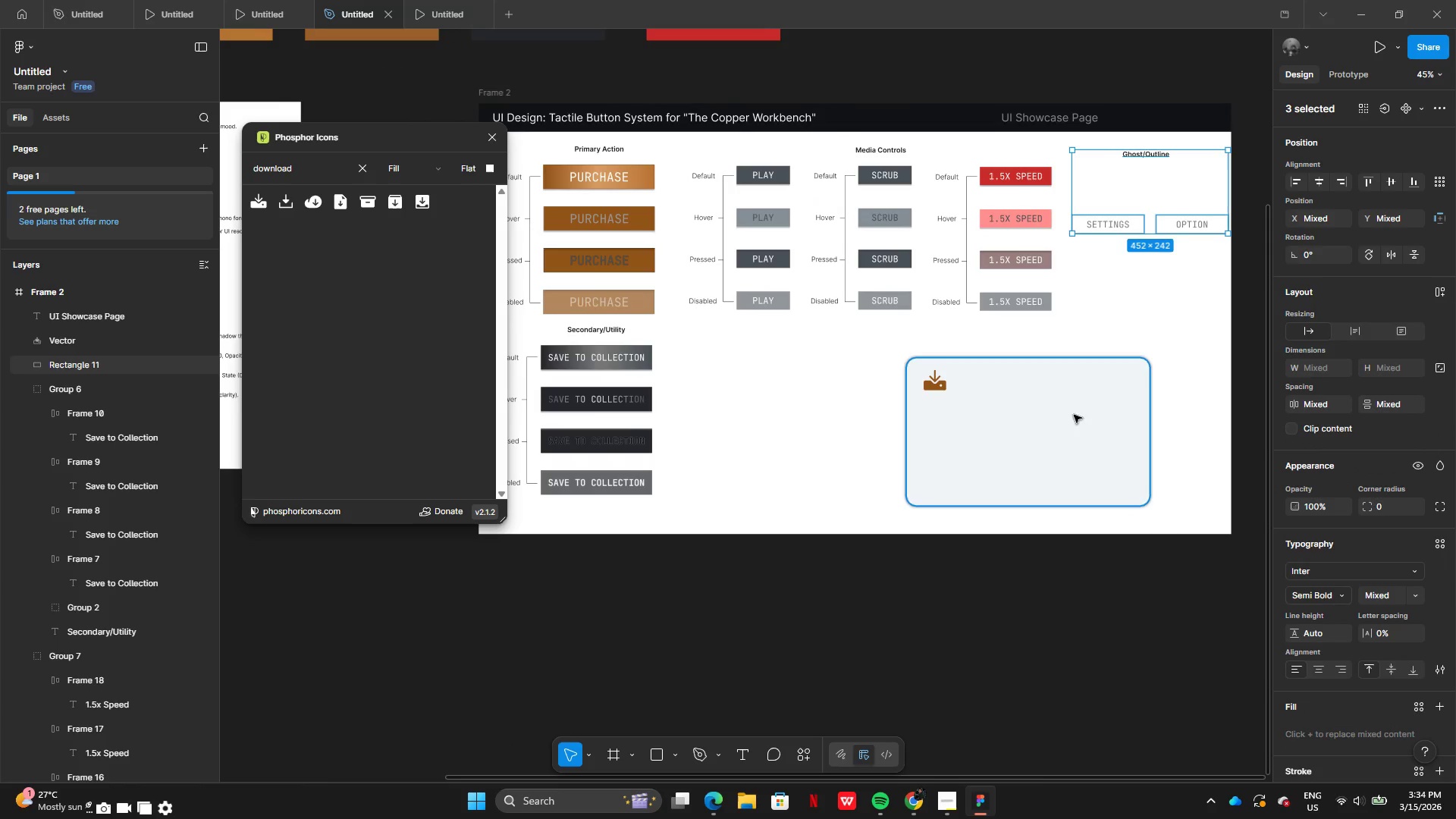 
left_click_drag(start_coordinate=[861, 381], to_coordinate=[985, 405])
 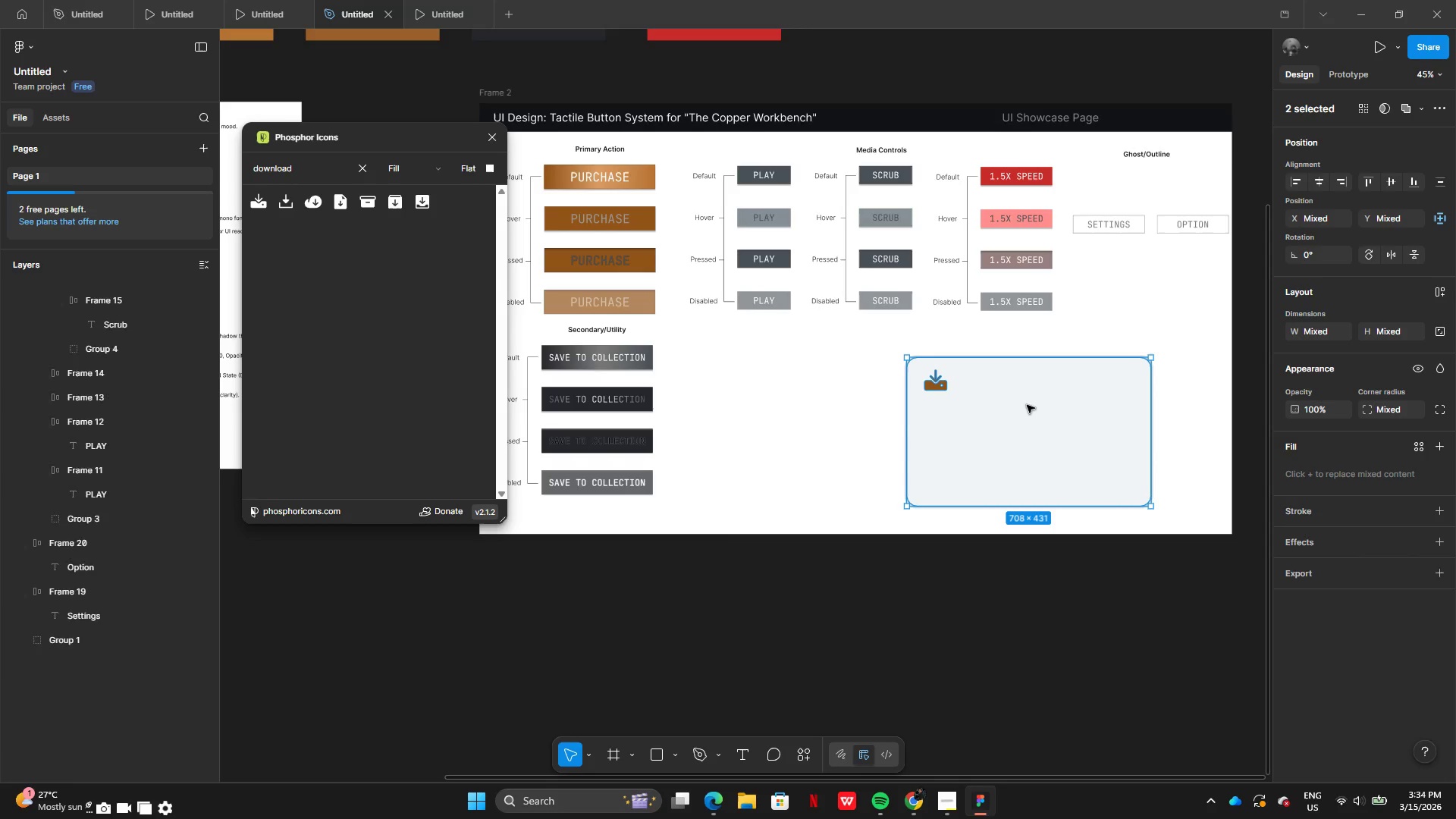 
left_click_drag(start_coordinate=[1028, 406], to_coordinate=[863, 396])
 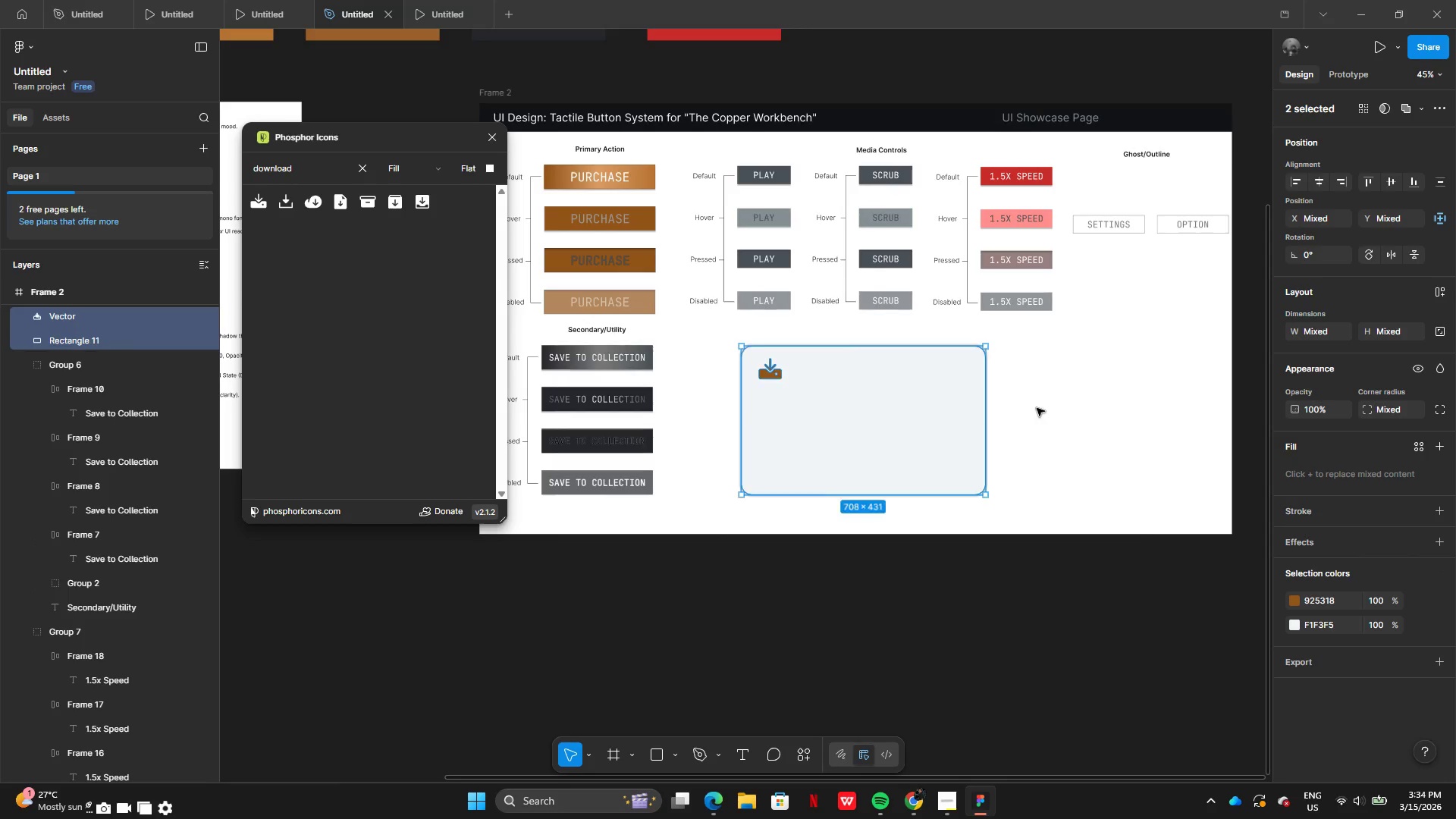 
left_click([1038, 408])